 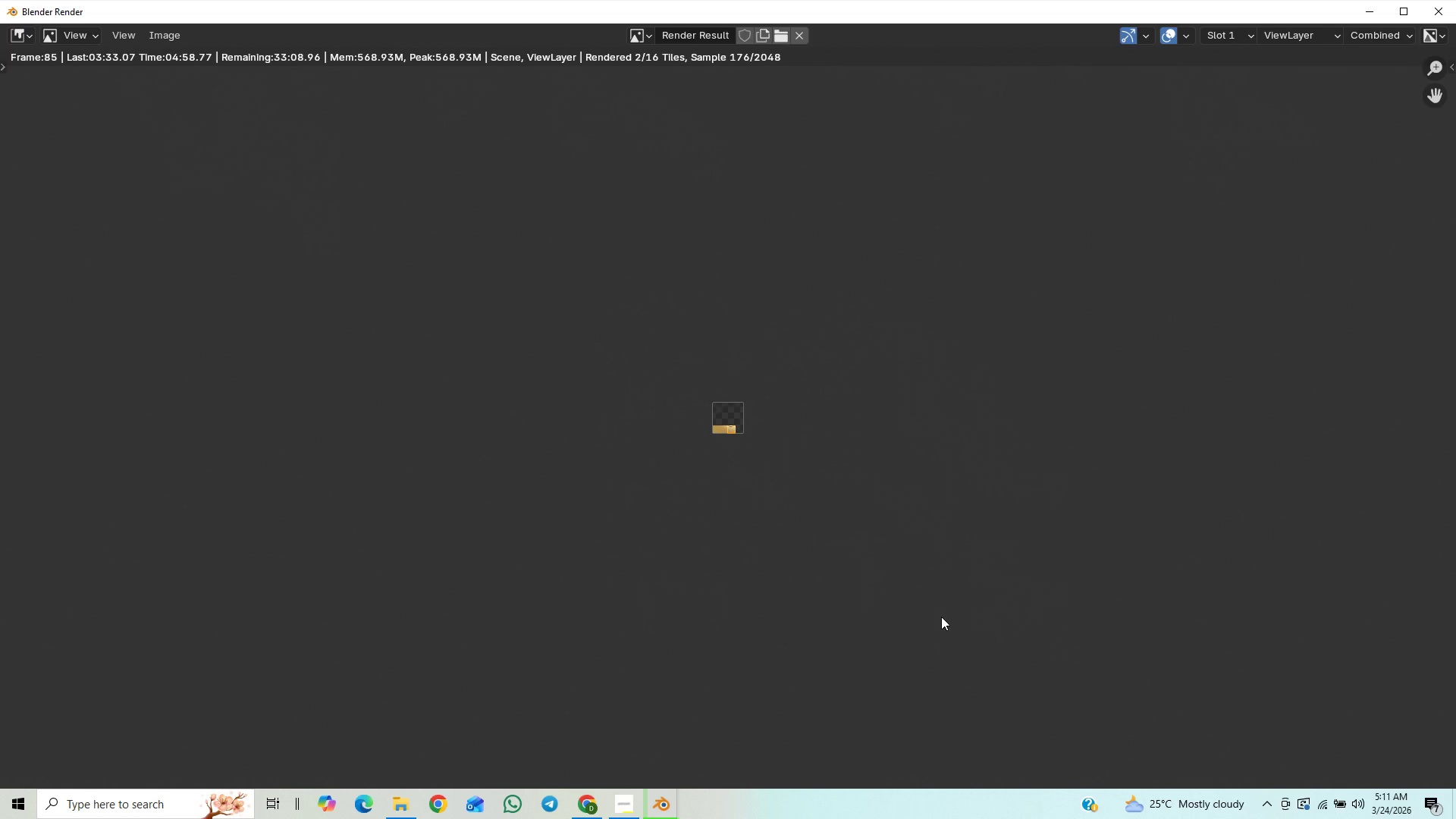 
scroll: coordinate [795, 562], scroll_direction: up, amount: 17.0
 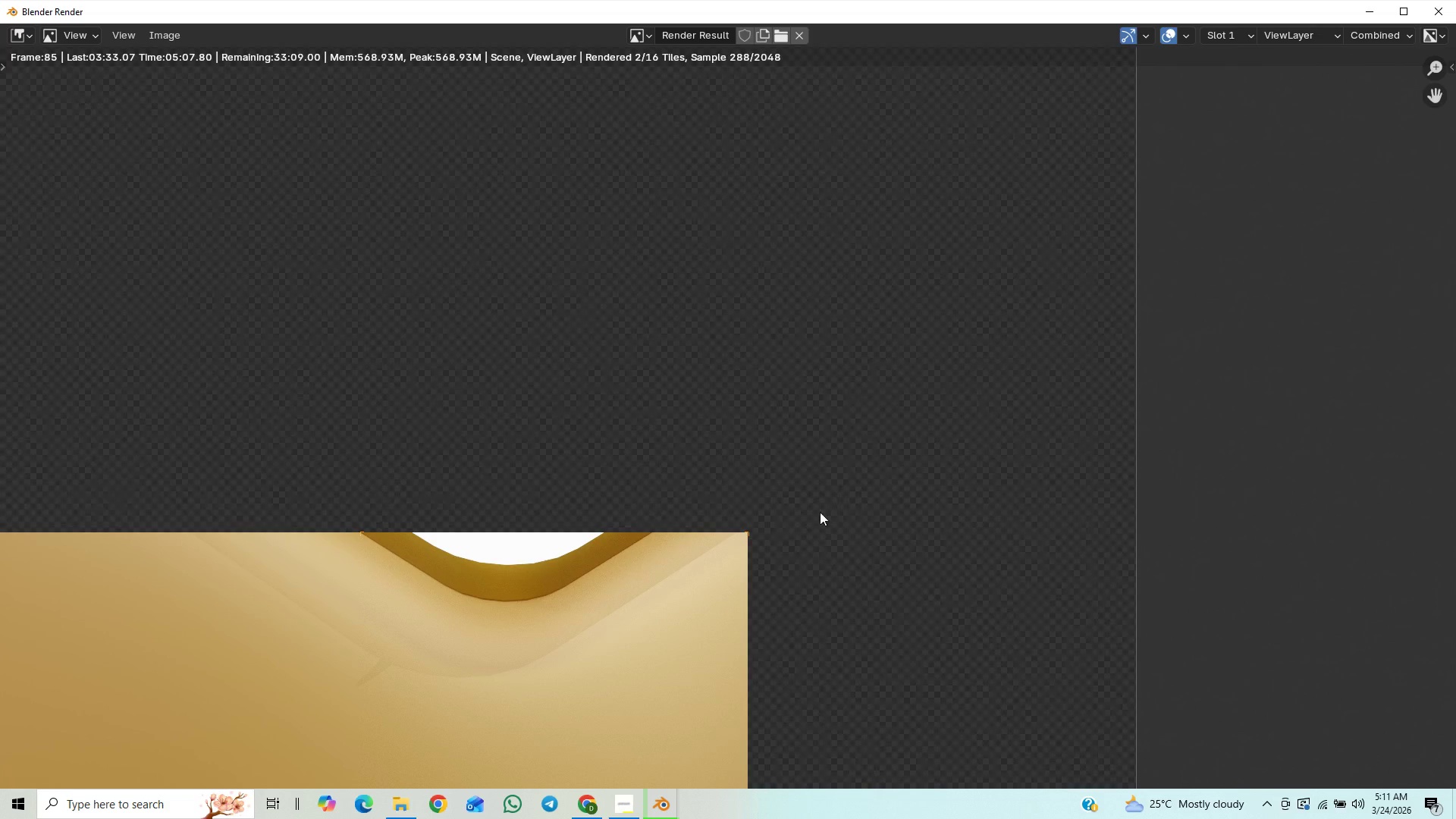 
scroll: coordinate [809, 524], scroll_direction: down, amount: 5.0
 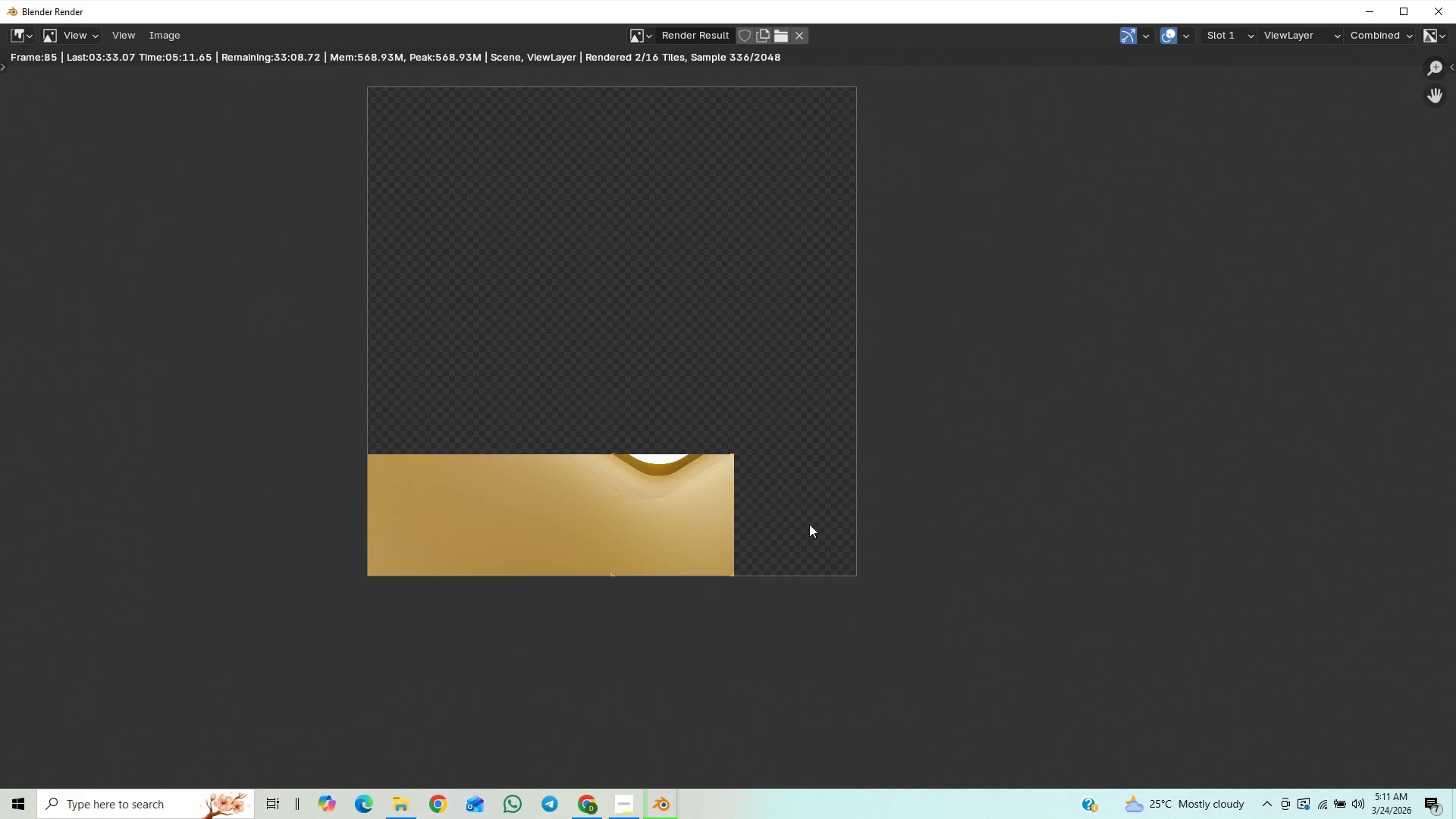 
scroll: coordinate [809, 524], scroll_direction: up, amount: 1.0
 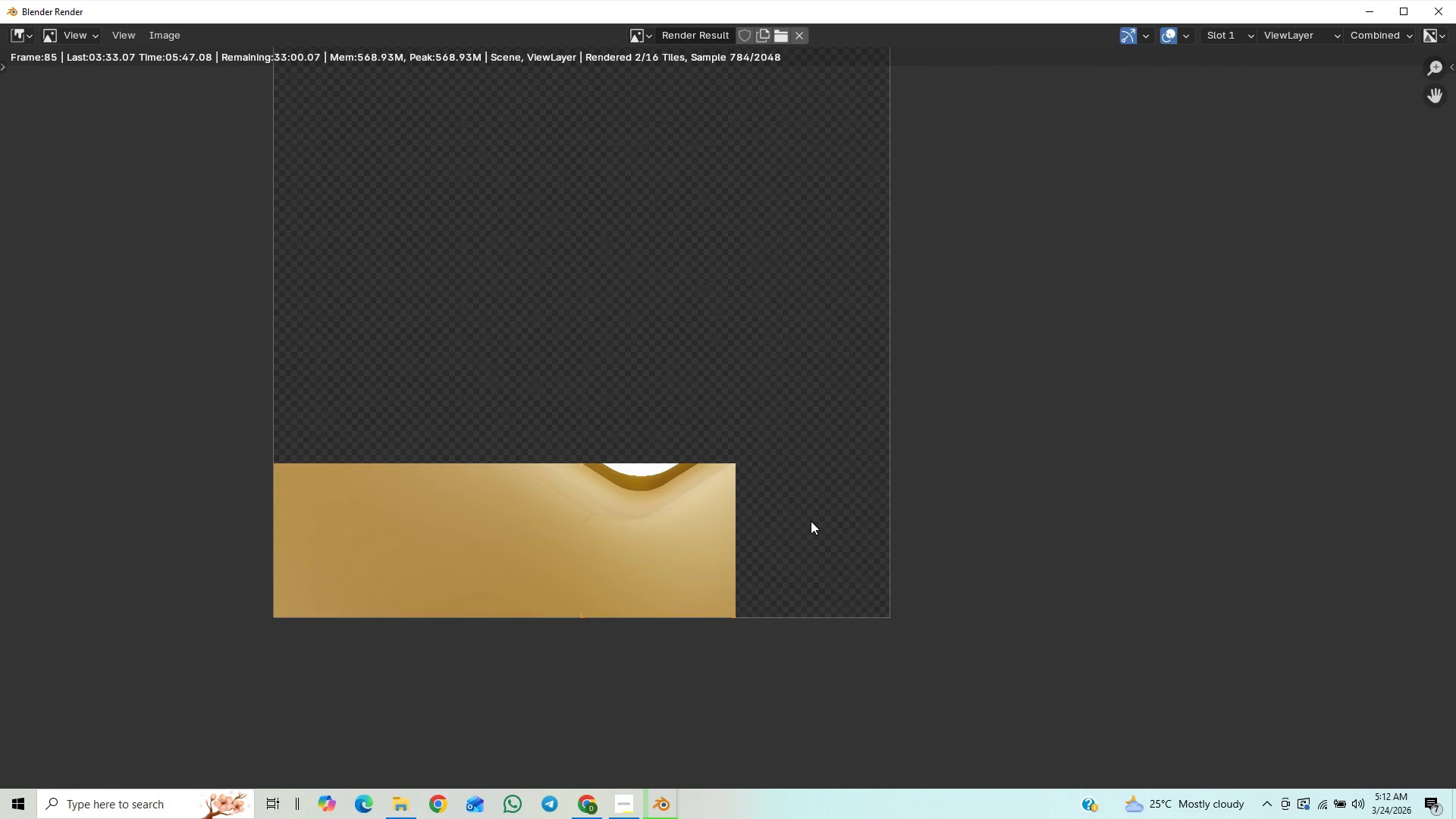 
wait(39.46)
 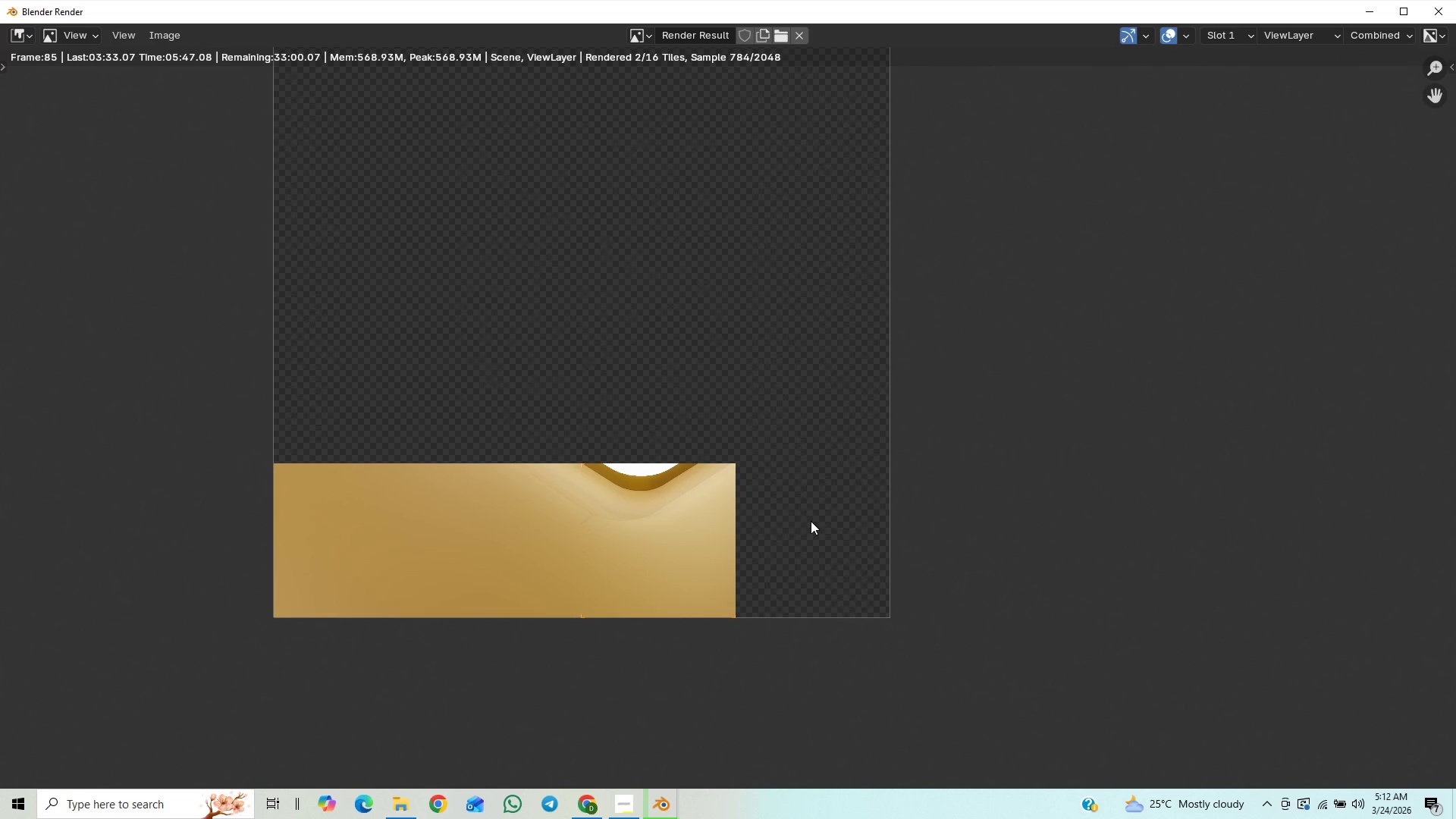 
left_click([626, 814])